 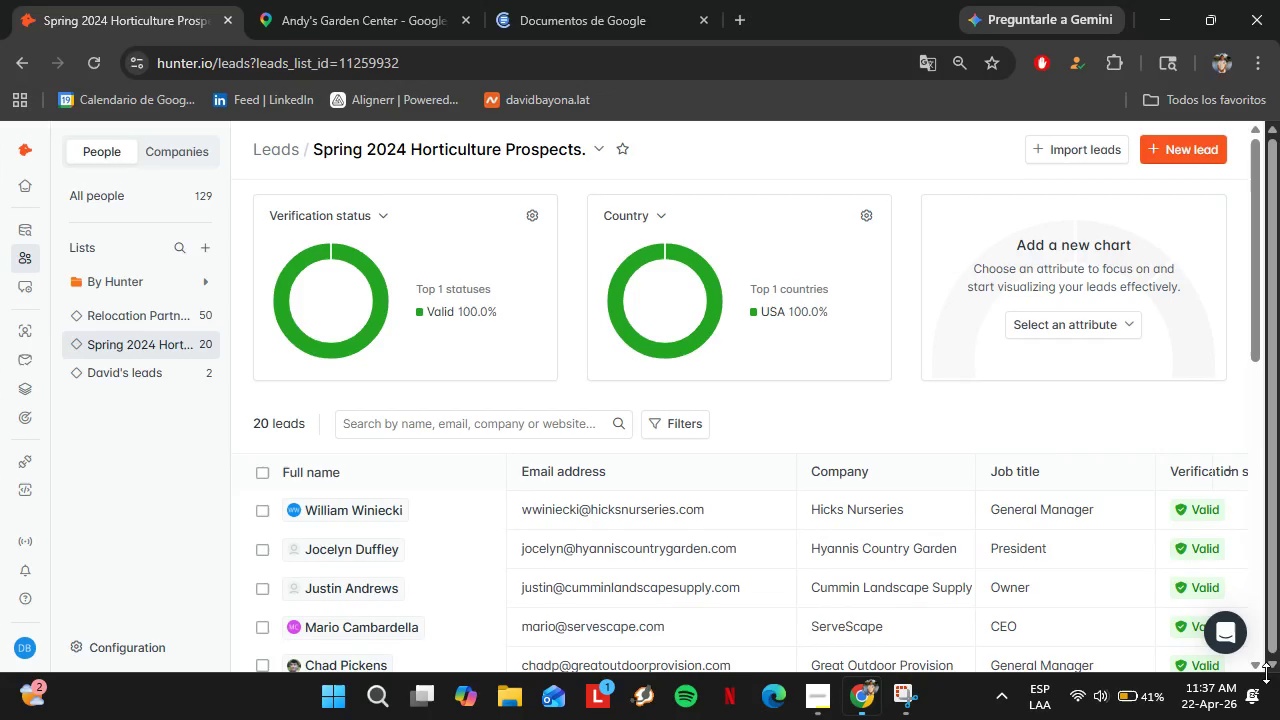 
scroll: coordinate [839, 414], scroll_direction: down, amount: 2.0
 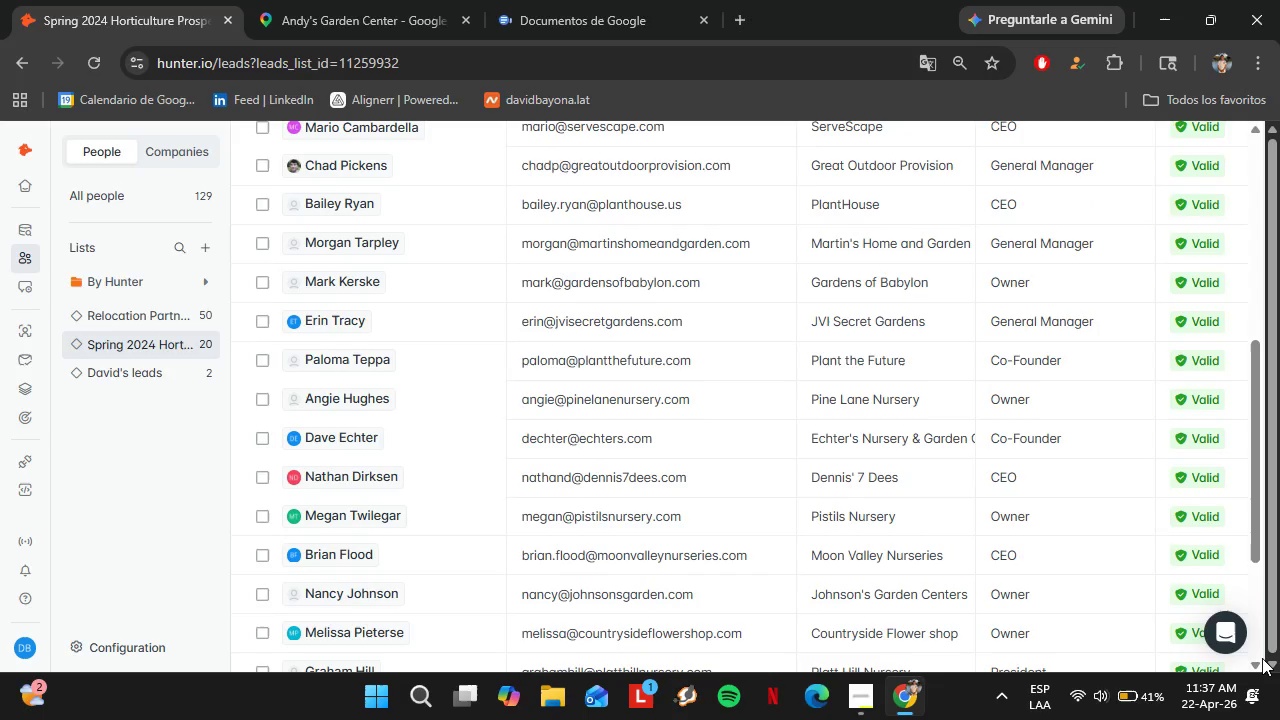 
left_click([1257, 658])
 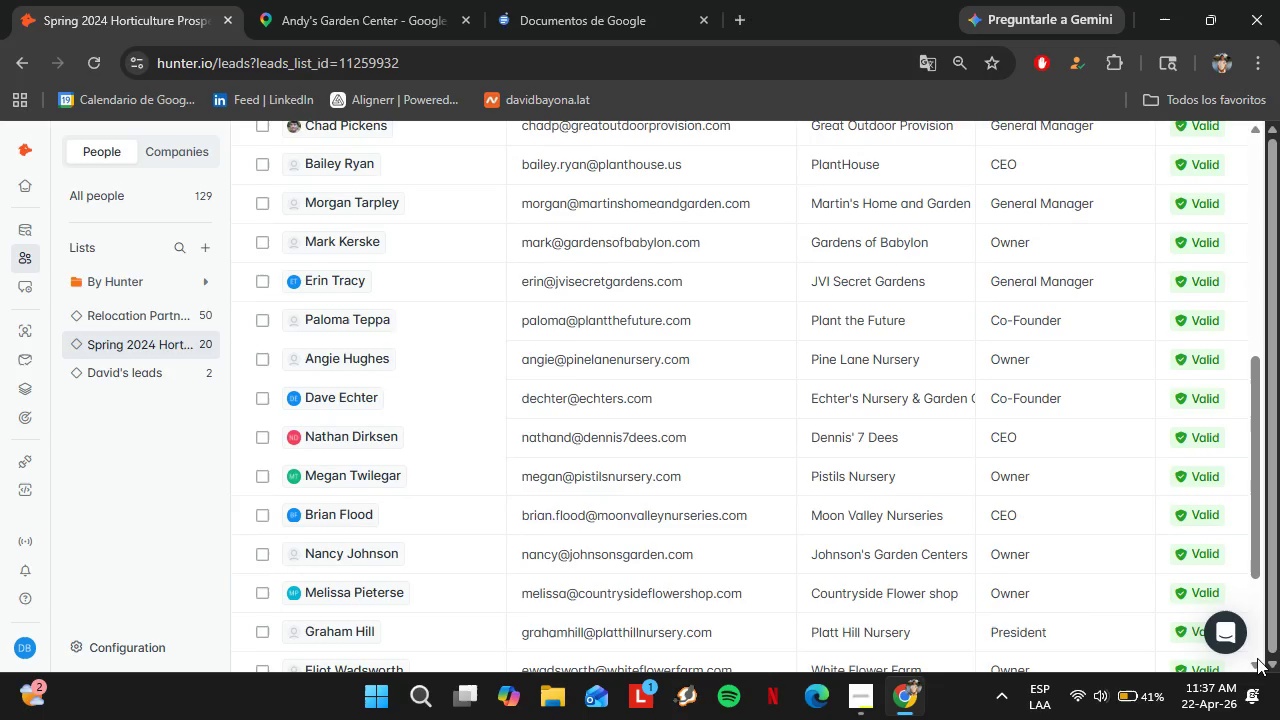 
left_click([1257, 658])
 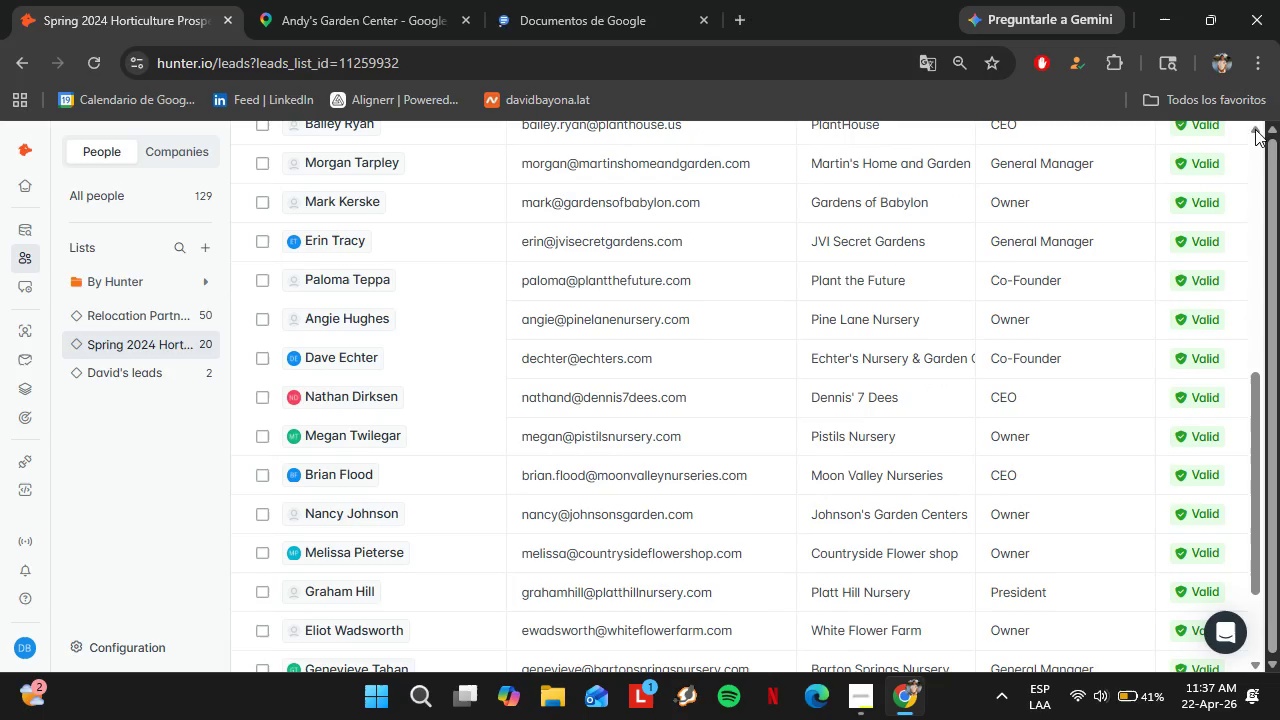 
left_click([1256, 123])
 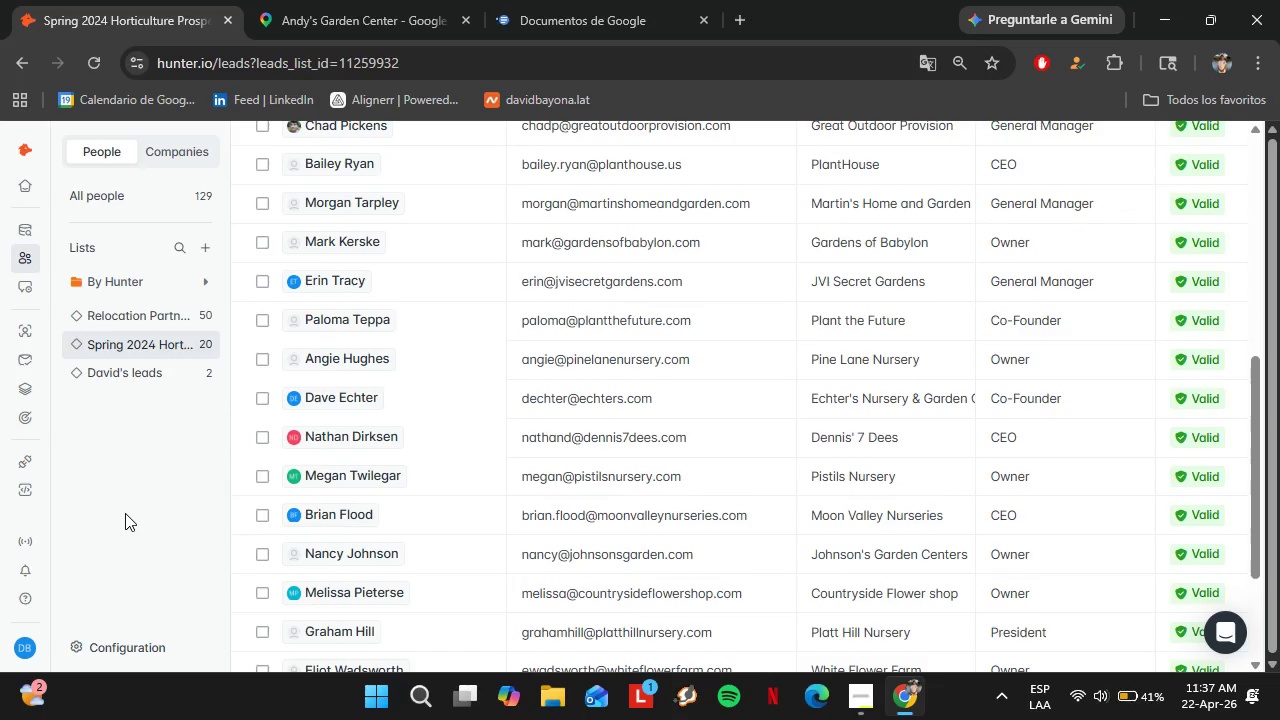 
key(PrintScreen)
 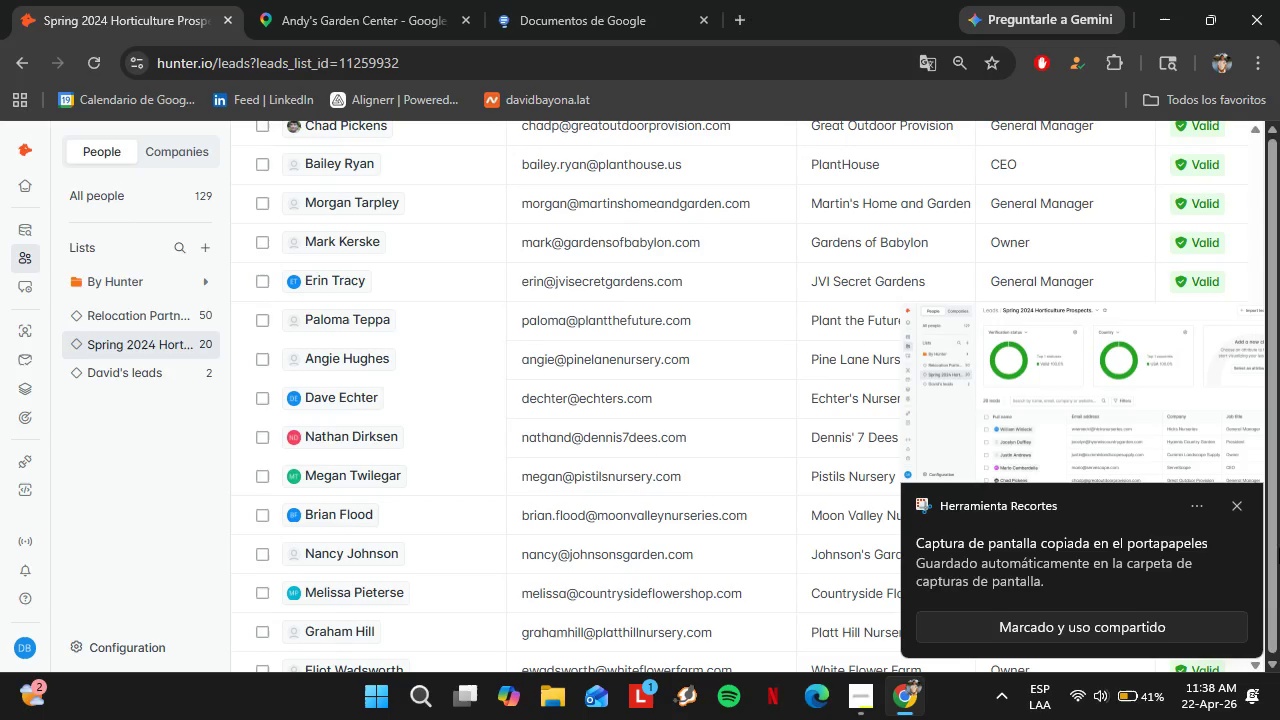 
left_click([1239, 501])
 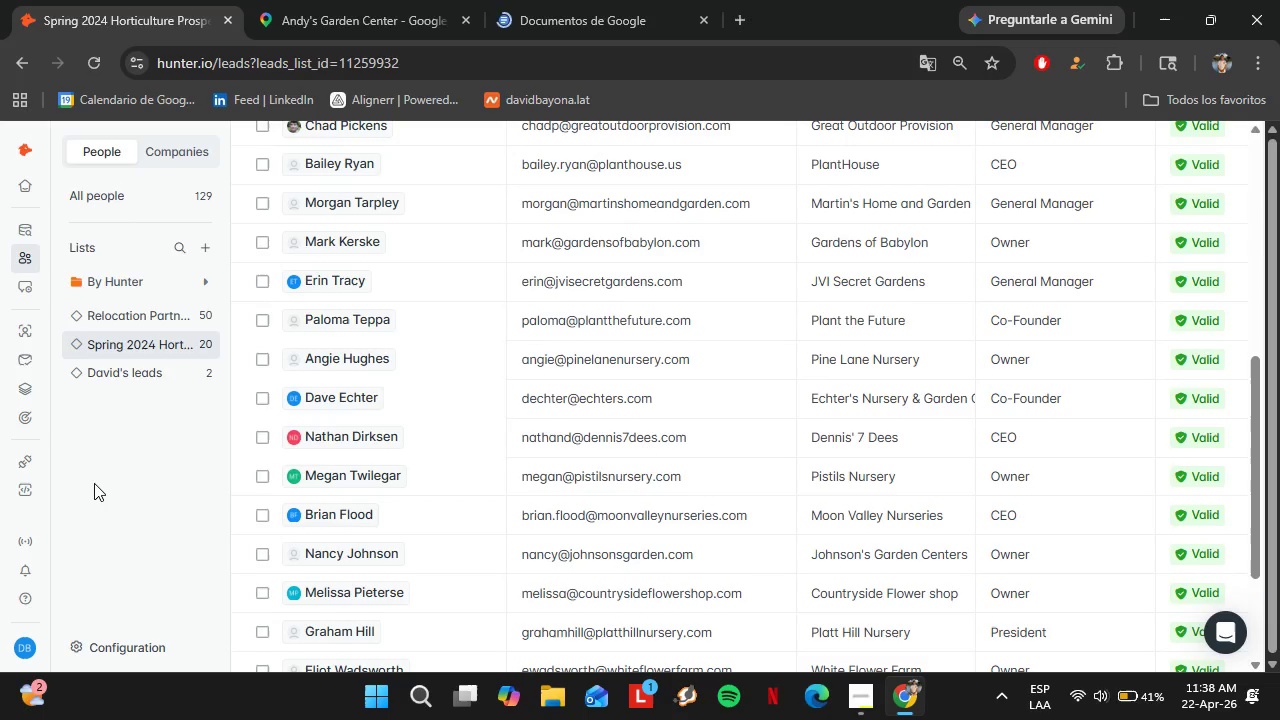 
wait(5.28)
 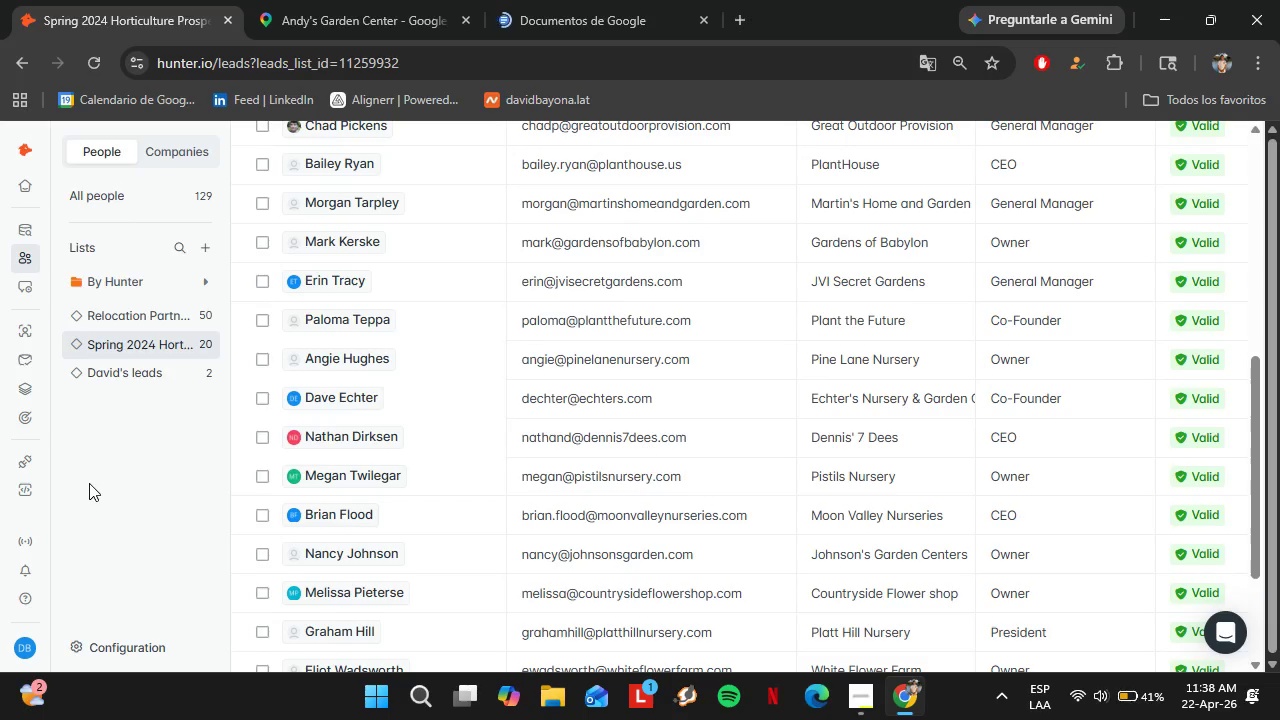 
key(PrintScreen)
 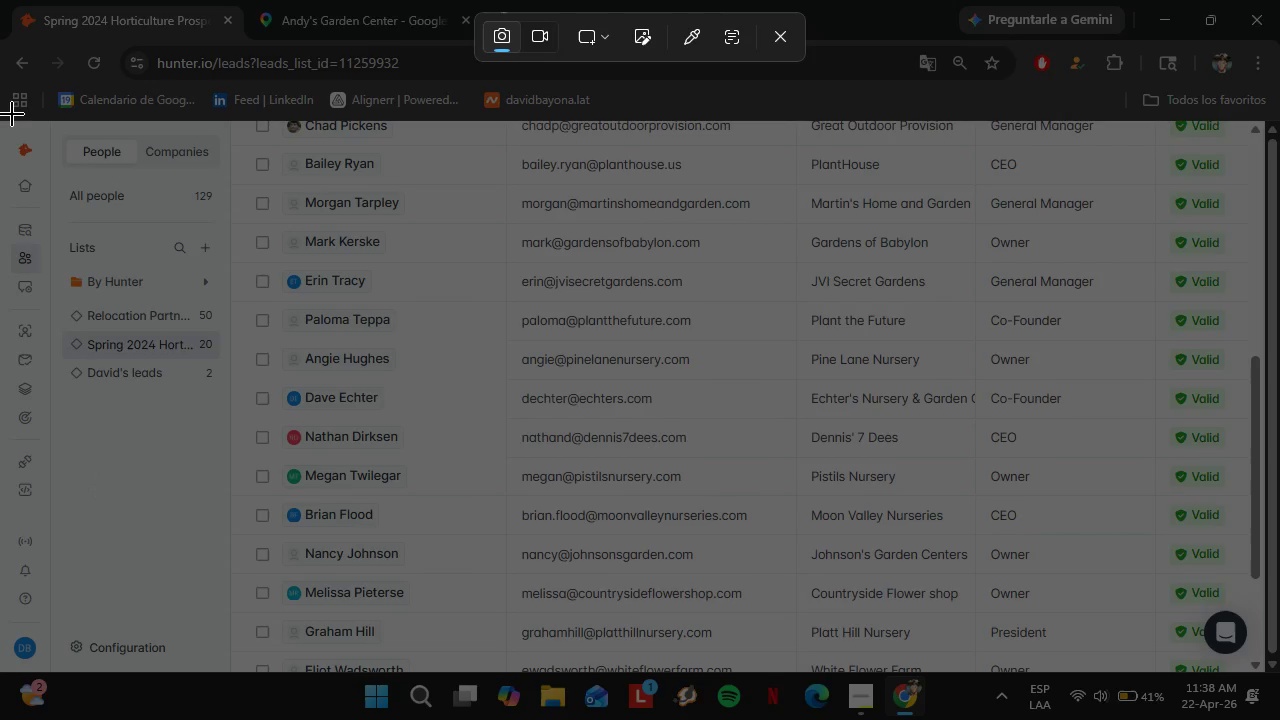 
left_click_drag(start_coordinate=[0, 122], to_coordinate=[1267, 671])
 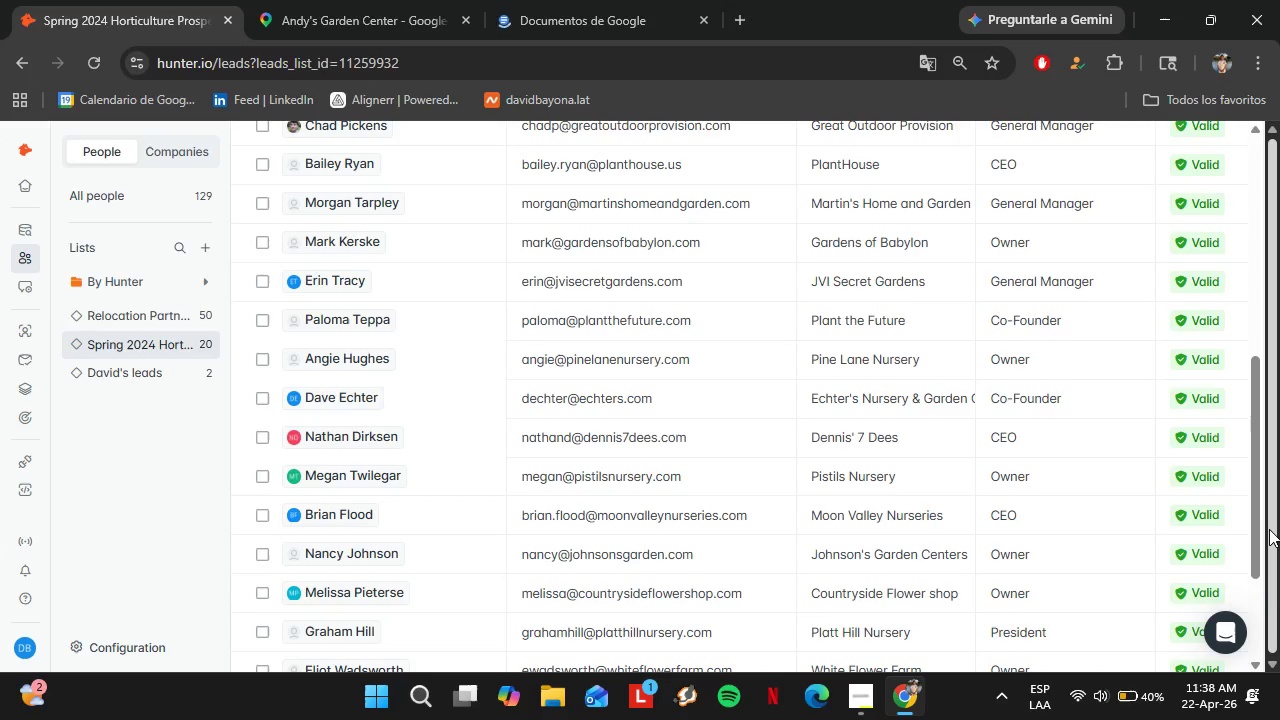 
wait(8.17)
 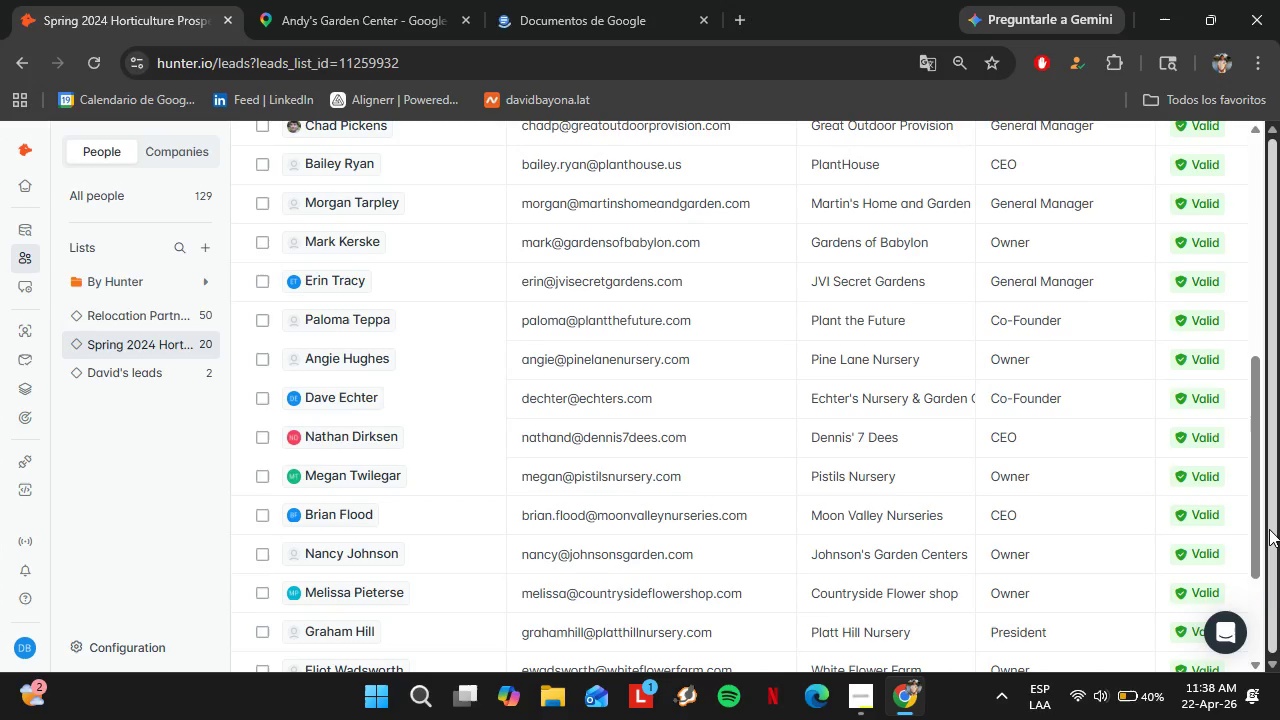 
double_click([1256, 663])
 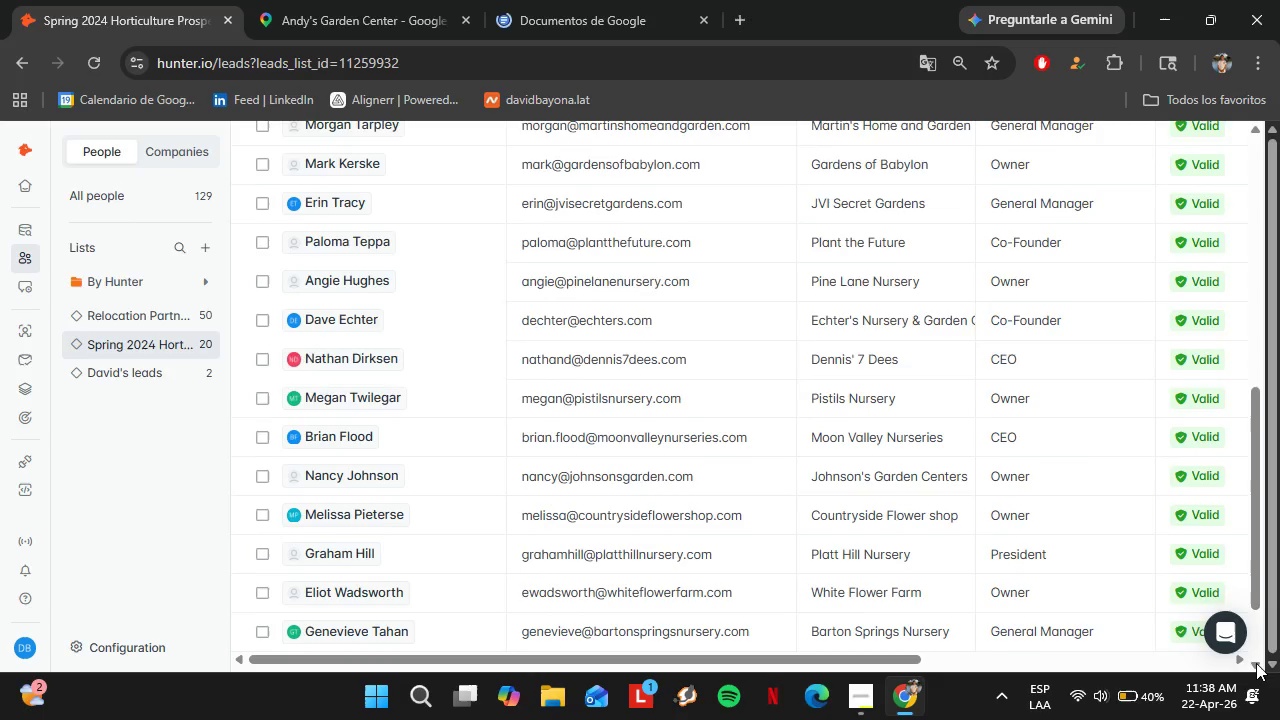 
triple_click([1256, 663])
 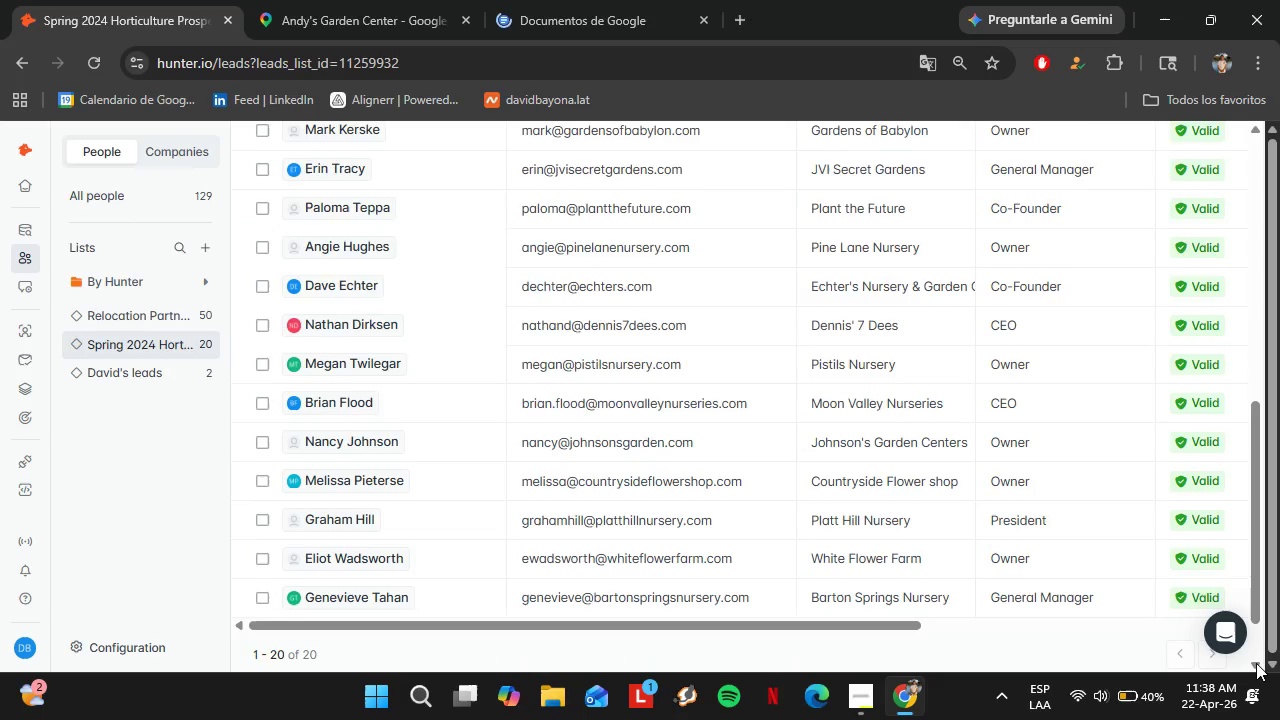 
triple_click([1256, 663])
 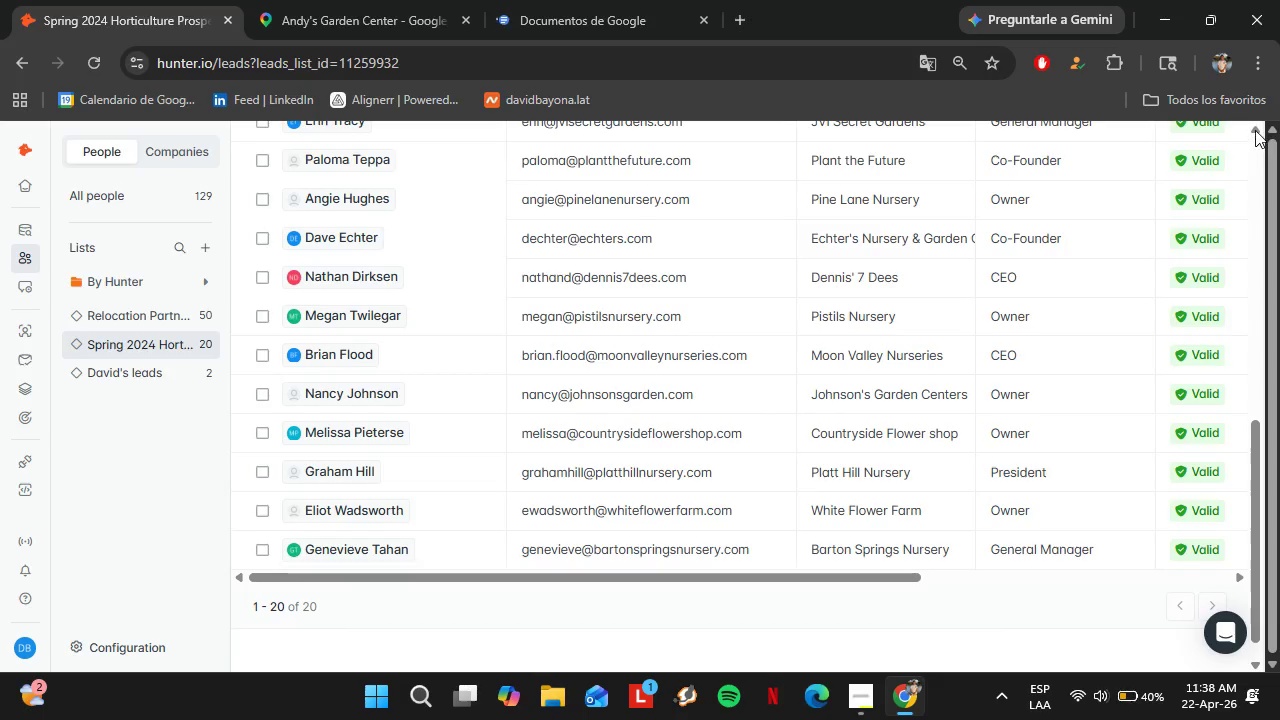 
double_click([1255, 129])
 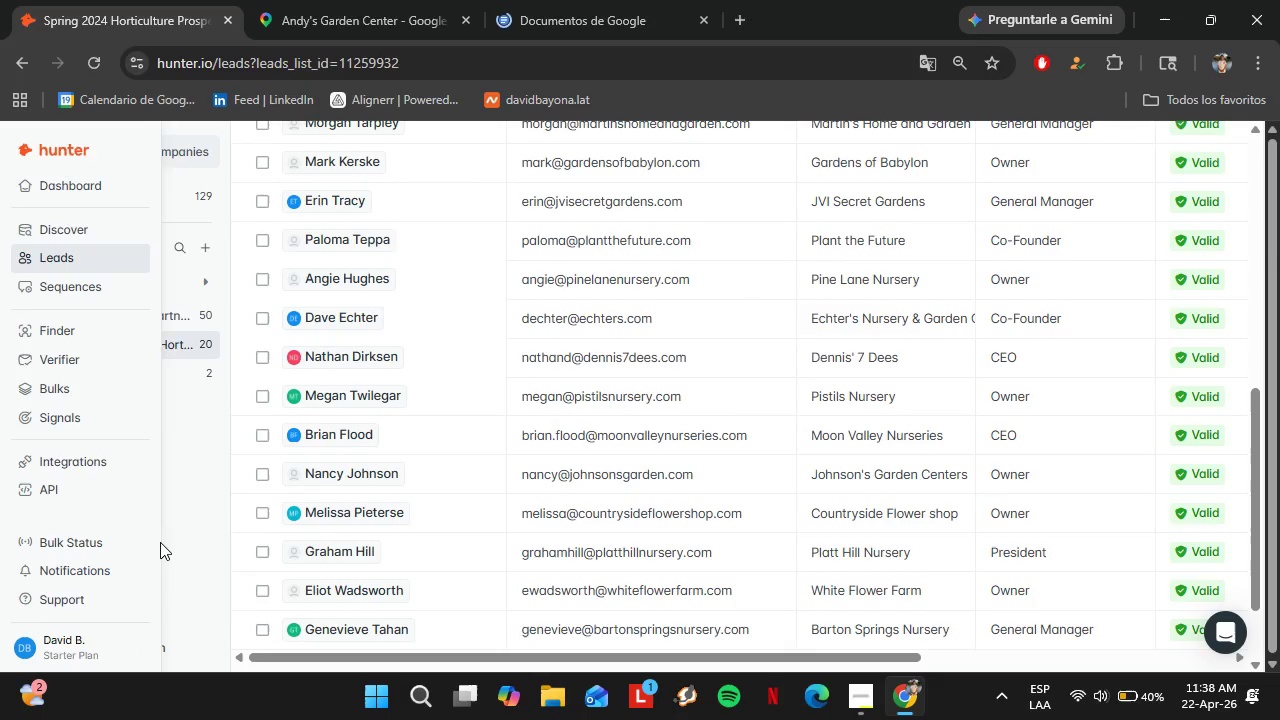 
wait(5.83)
 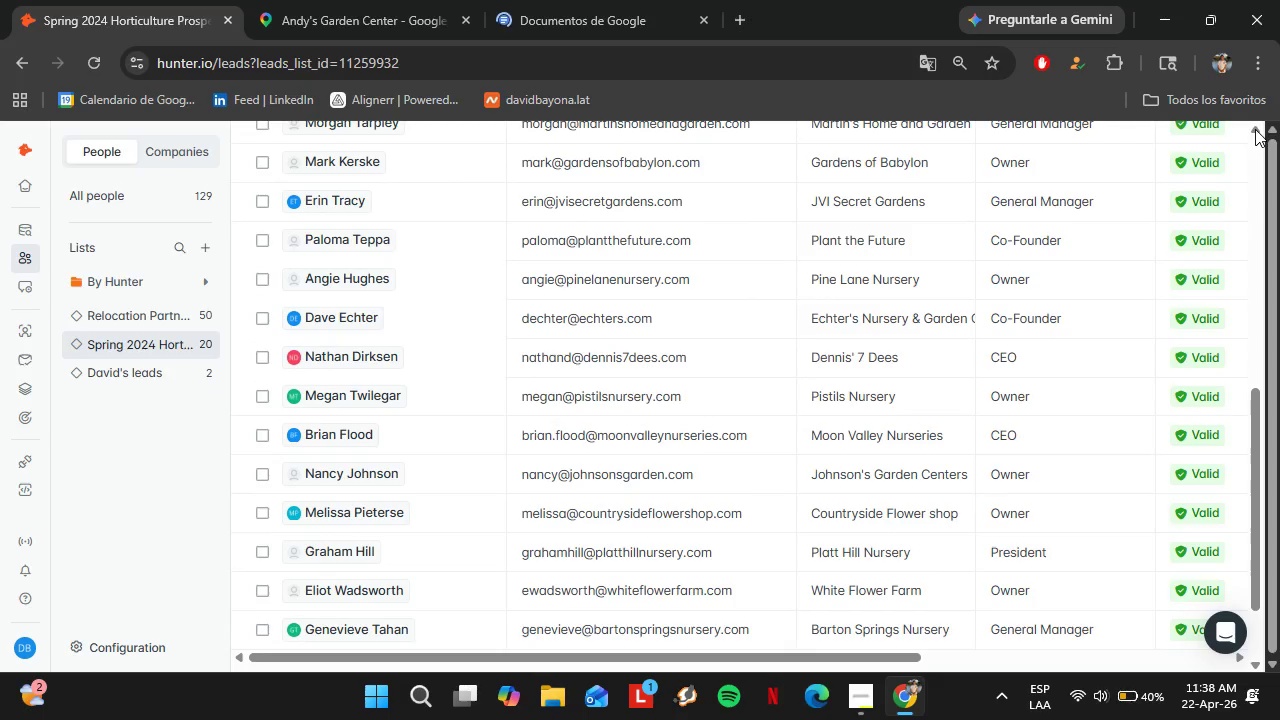 
key(PrintScreen)
 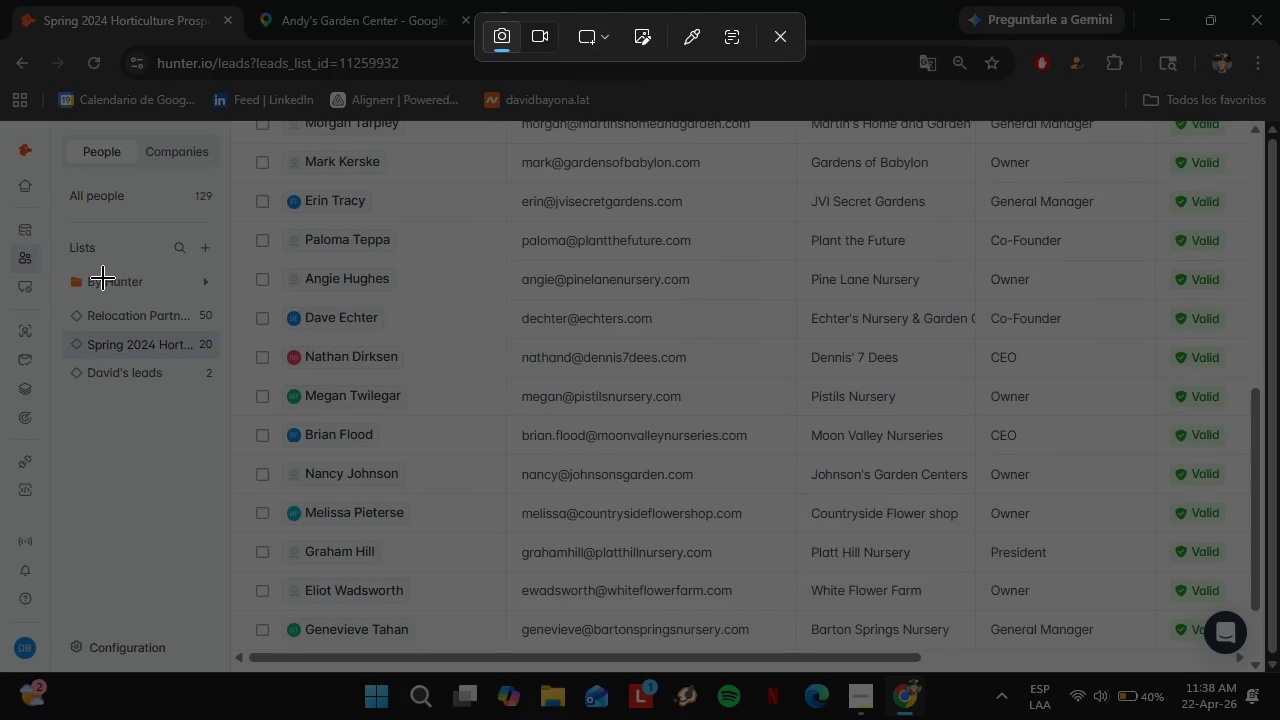 
wait(17.74)
 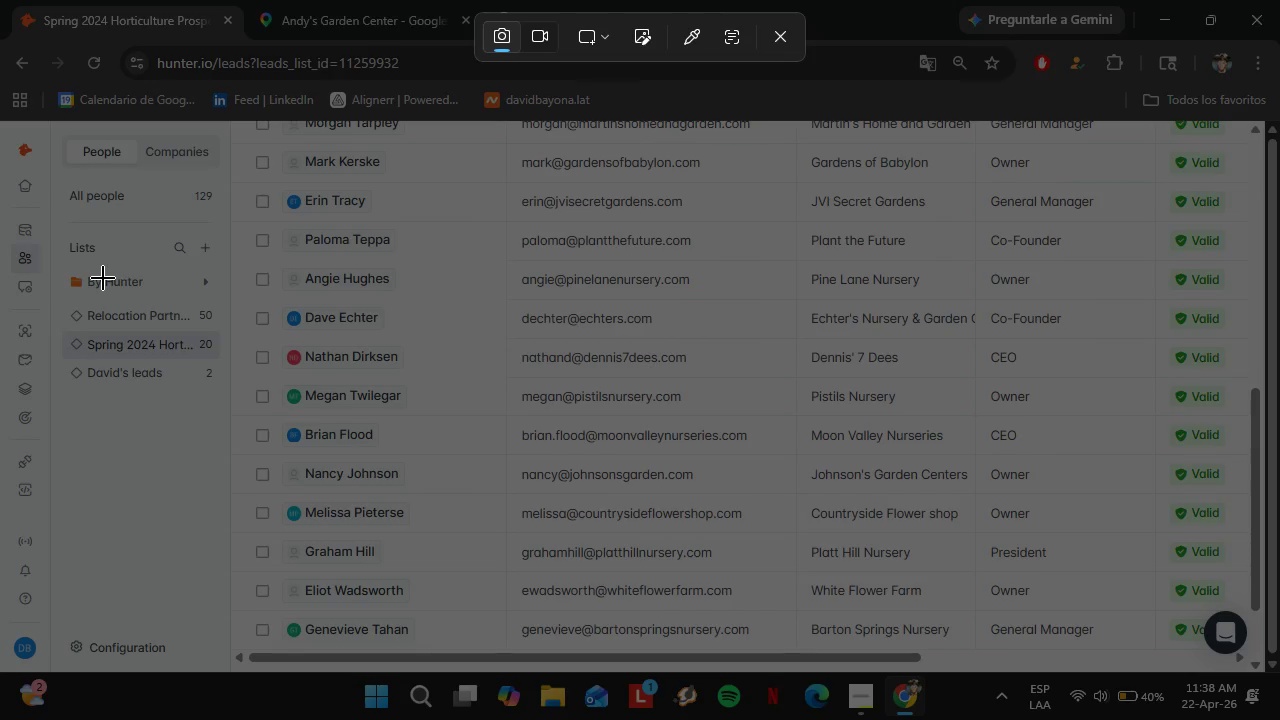 
left_click_drag(start_coordinate=[0, 125], to_coordinate=[1267, 669])
 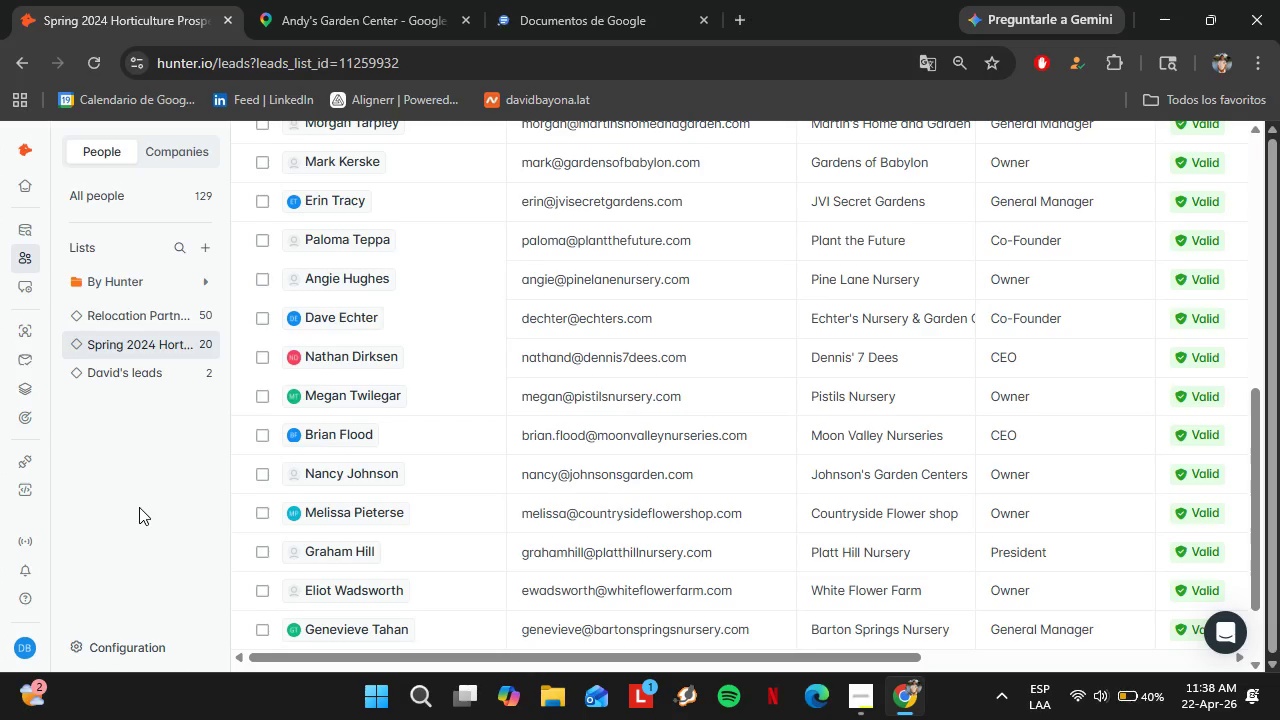 
wait(8.0)
 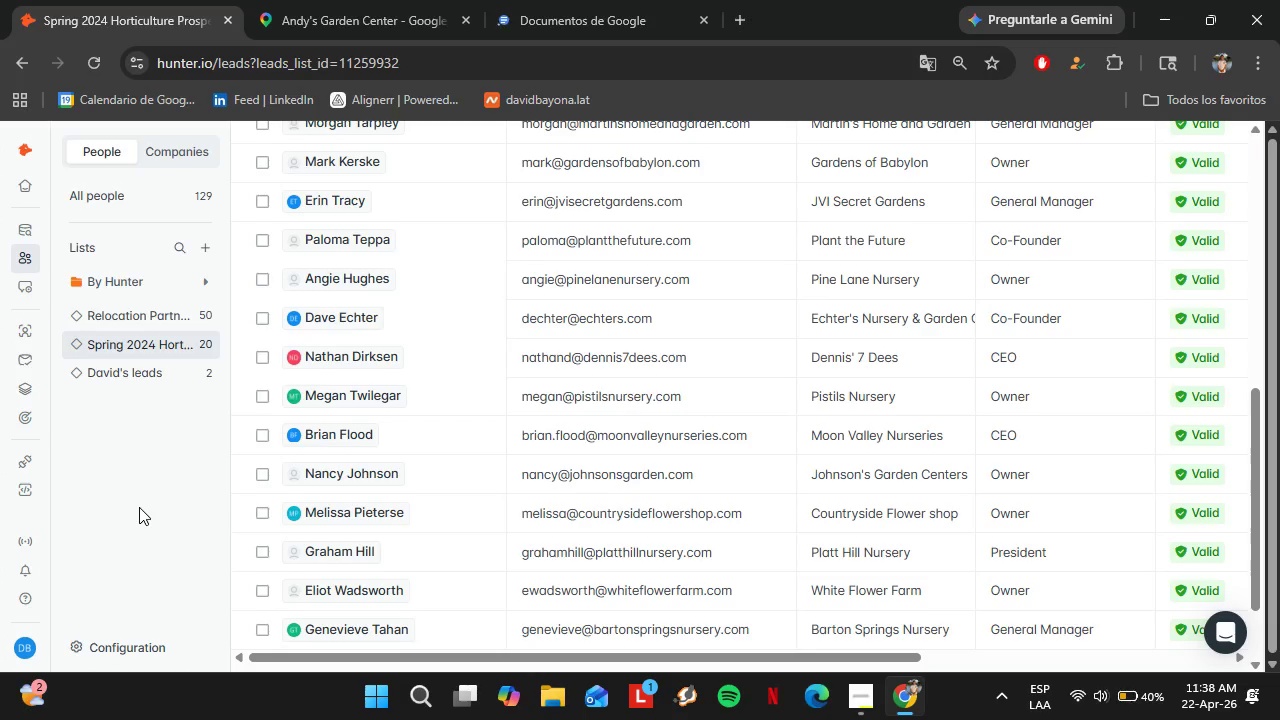 
left_click([1236, 506])
 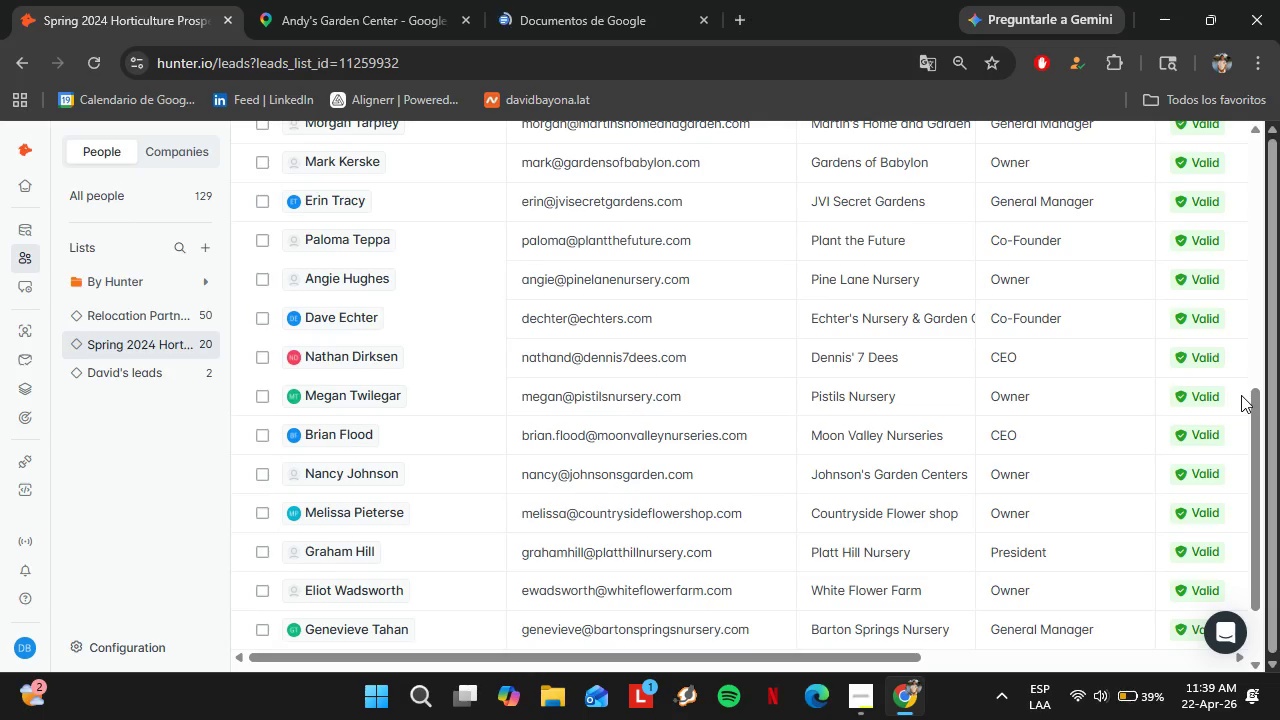 
wait(16.25)
 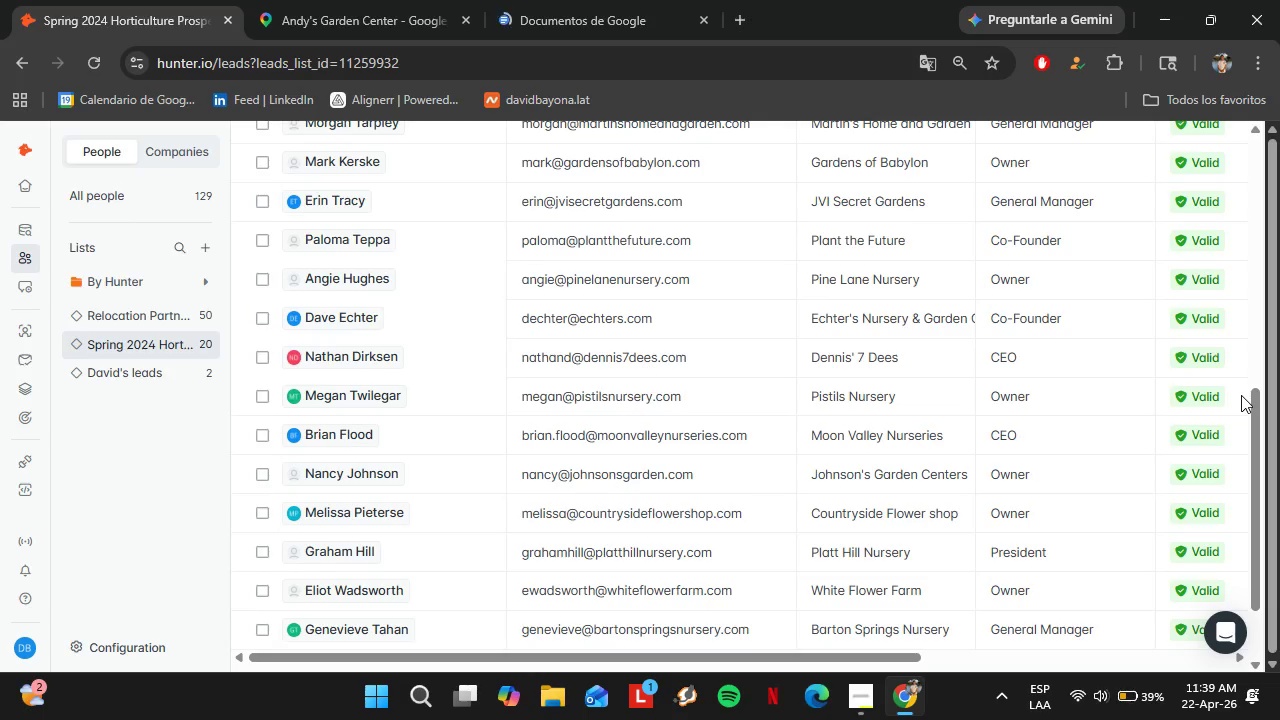 
left_click([612, 0])
 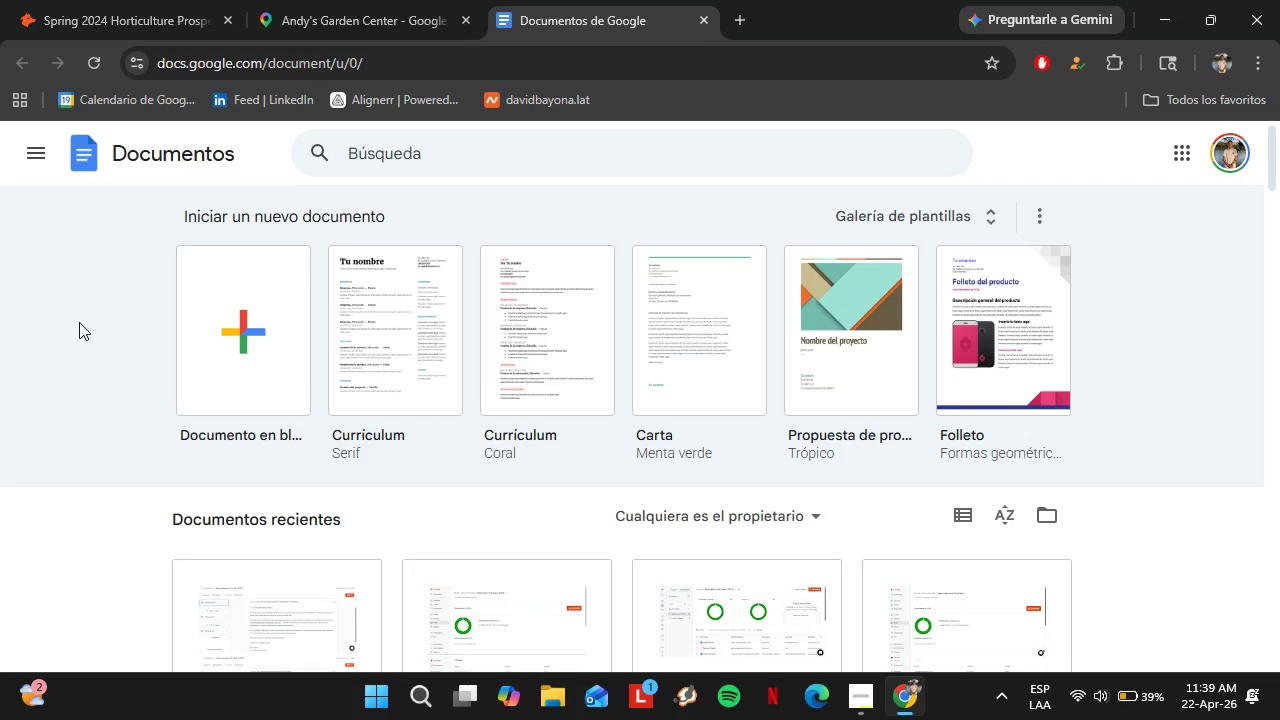 
wait(39.12)
 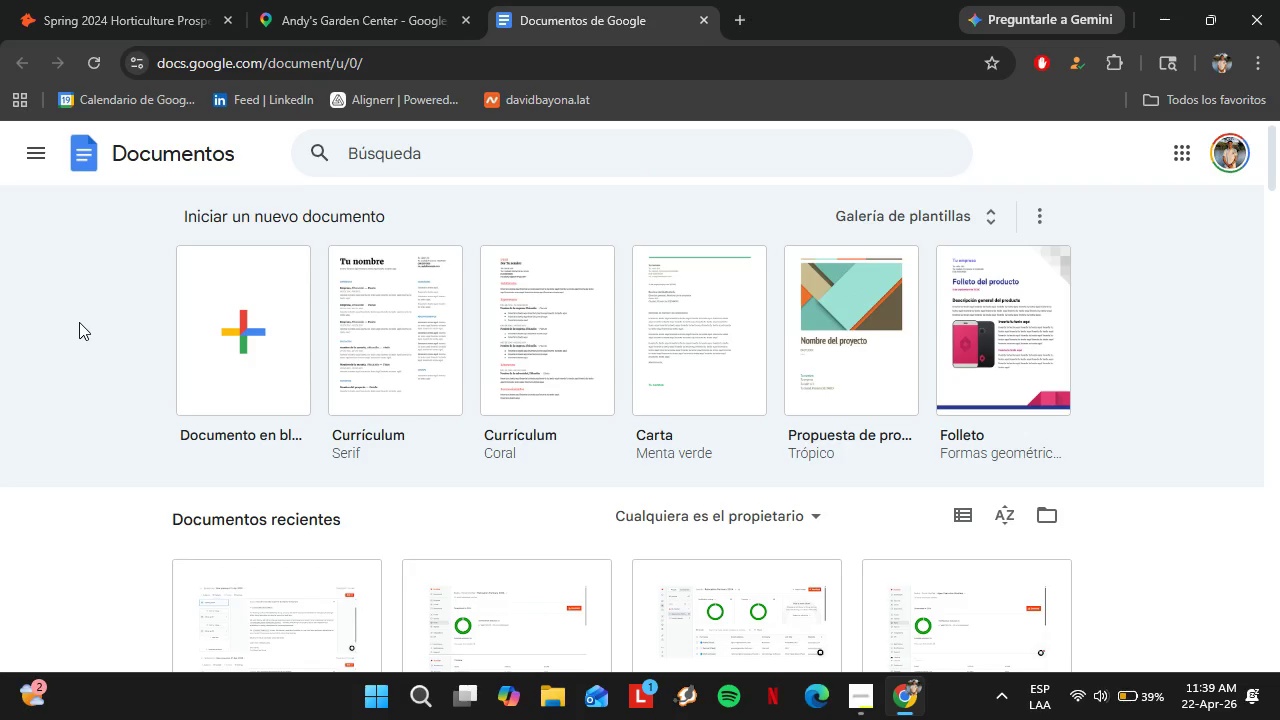 
scroll: coordinate [126, 369], scroll_direction: down, amount: 3.0
 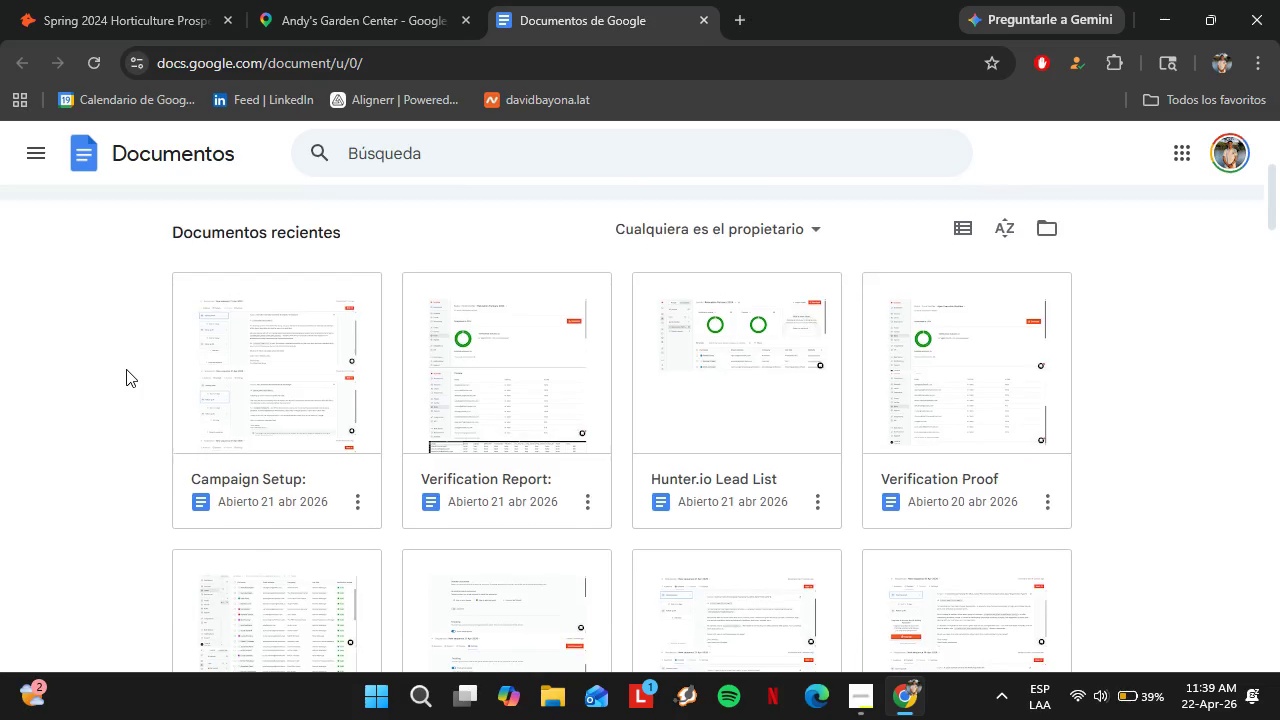 
scroll: coordinate [126, 369], scroll_direction: up, amount: 1.0
 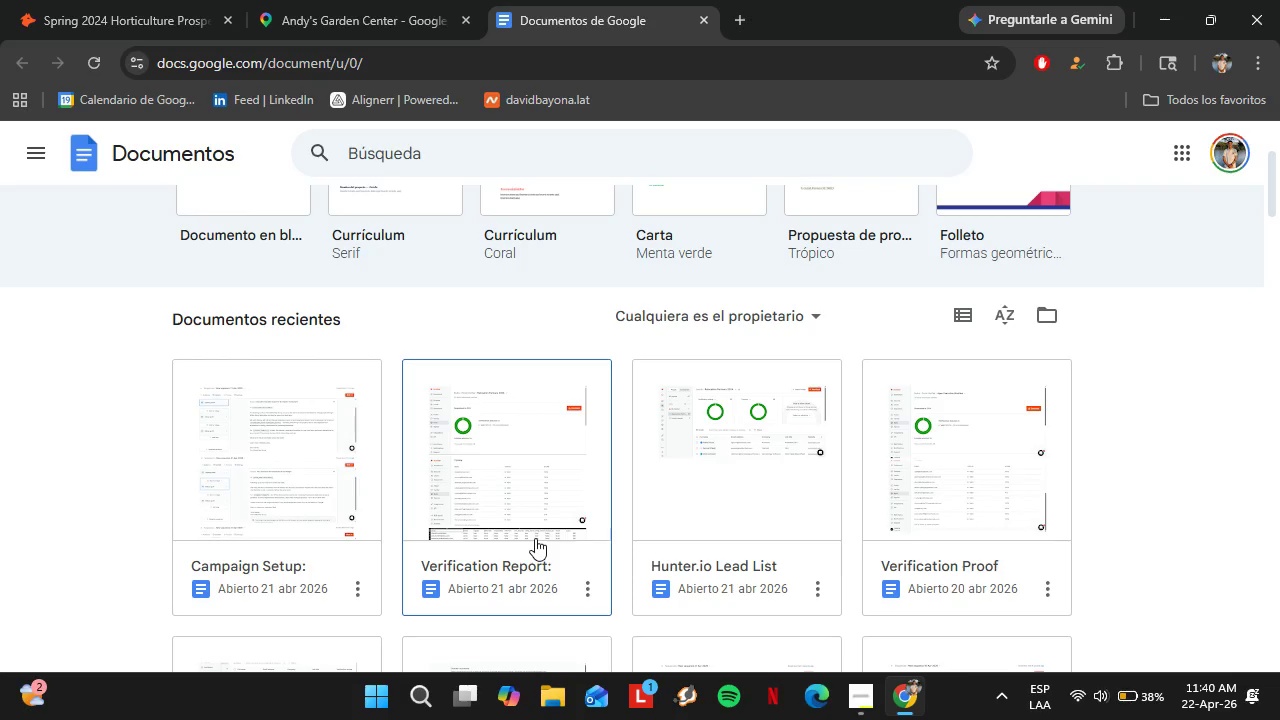 
wait(43.65)
 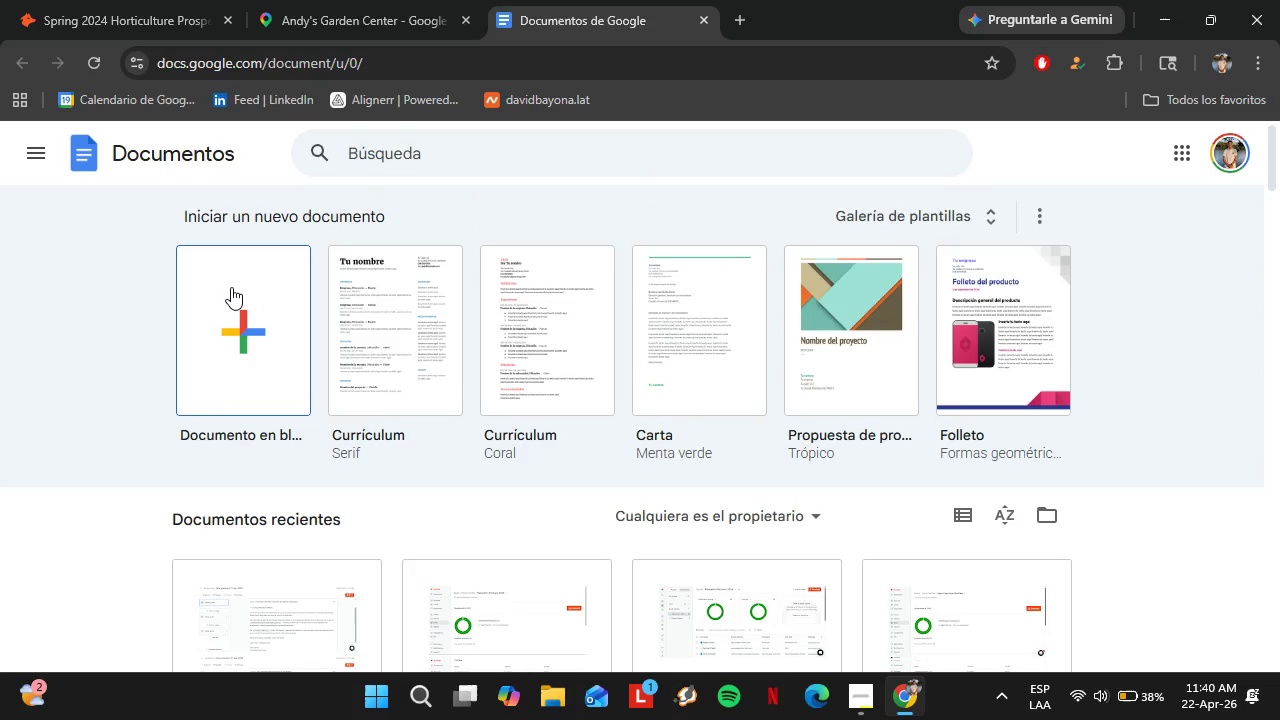 
left_click([231, 287])
 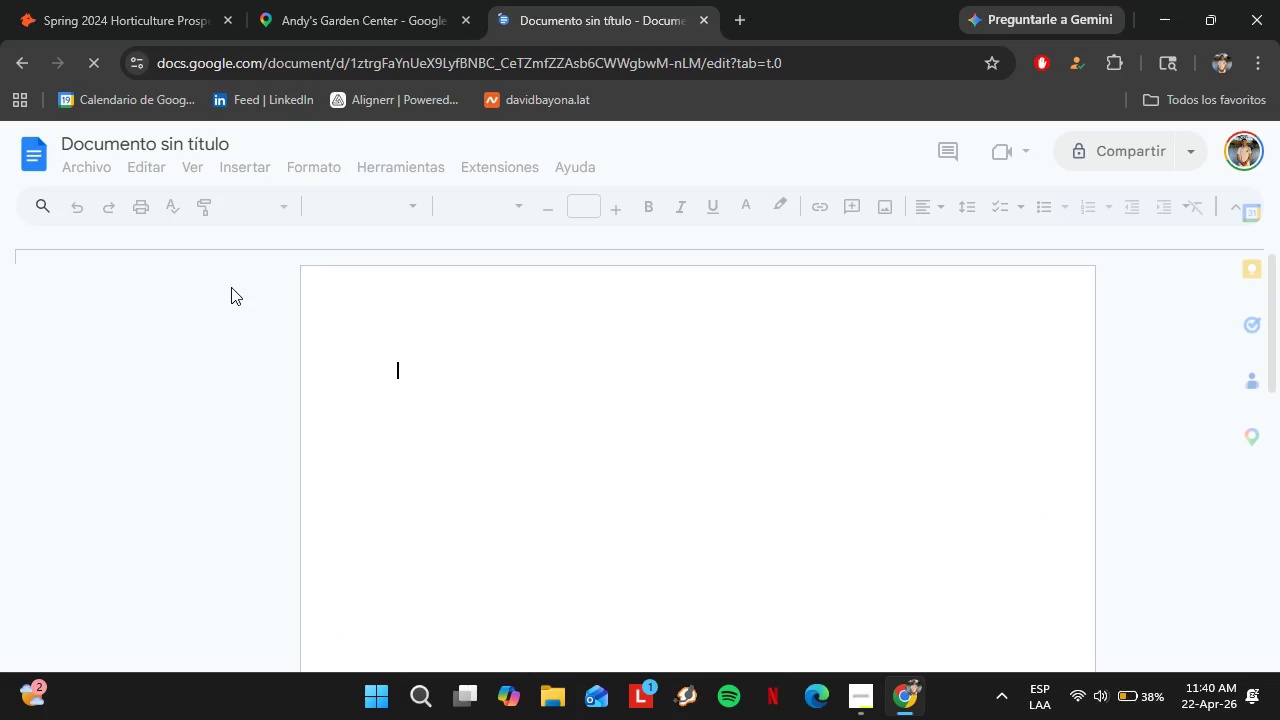 
scroll: coordinate [253, 237], scroll_direction: up, amount: 2.0
 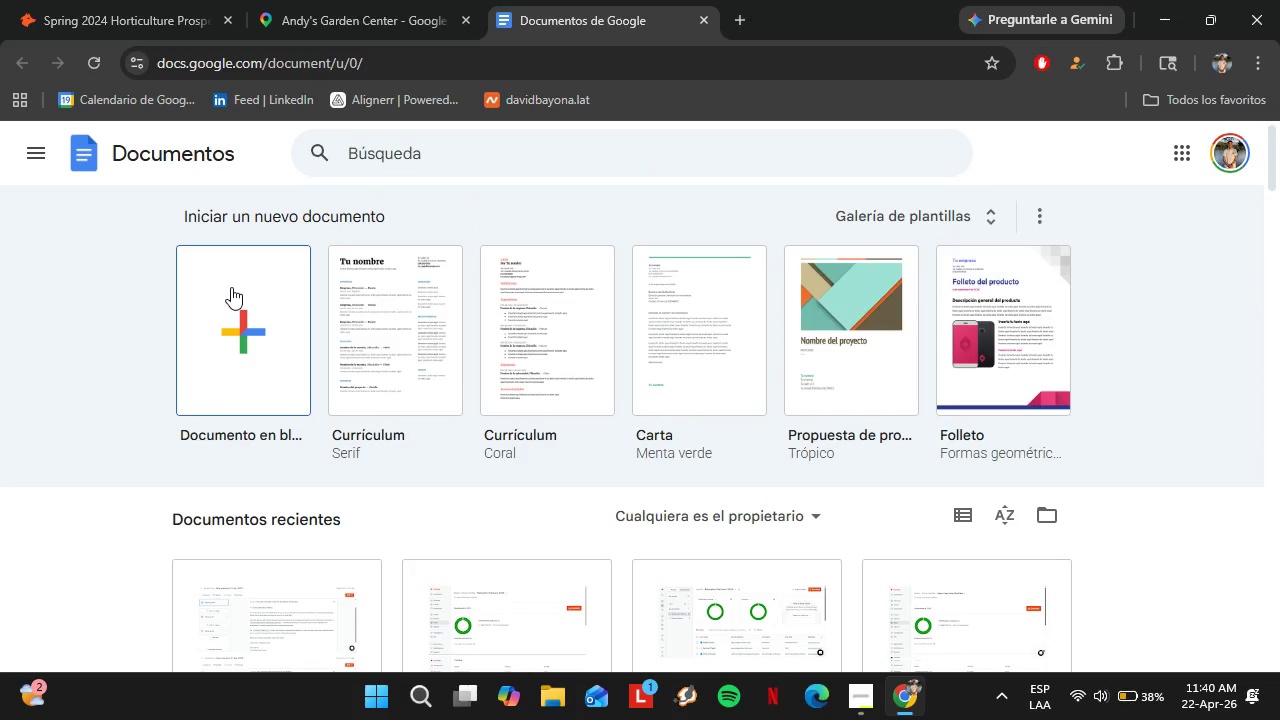 
wait(6.56)
 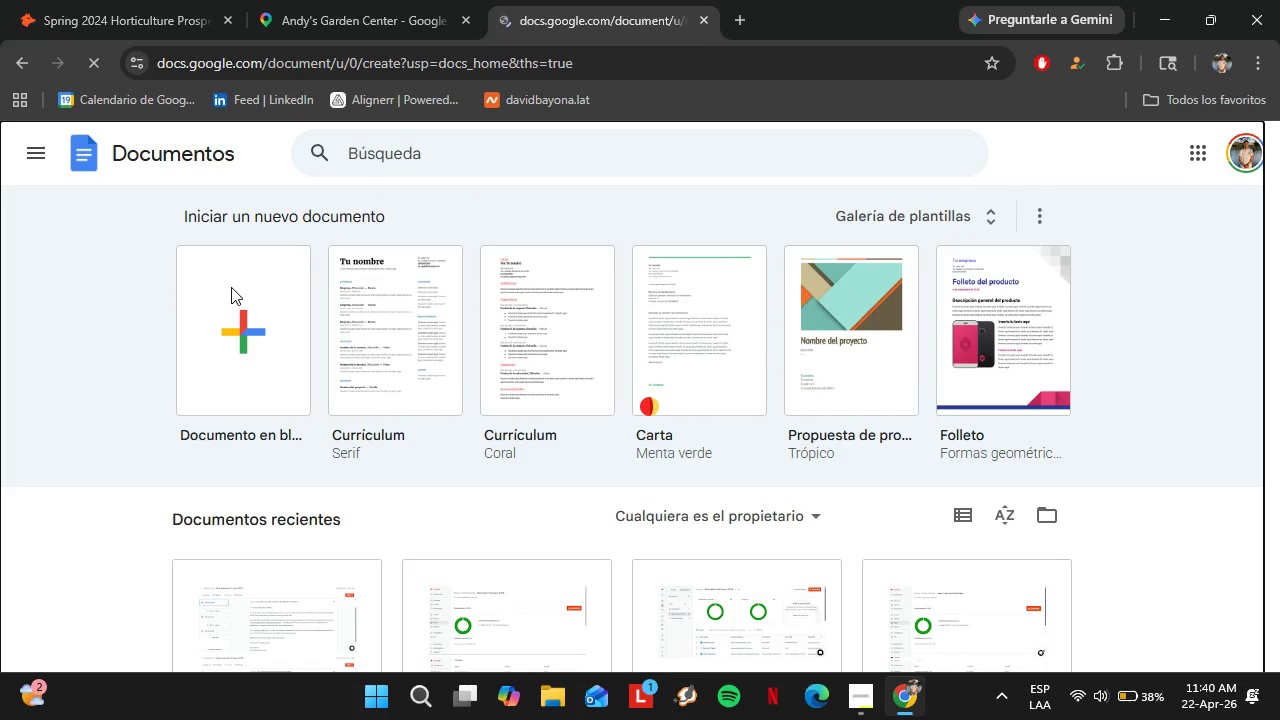 
left_click([261, 156])
 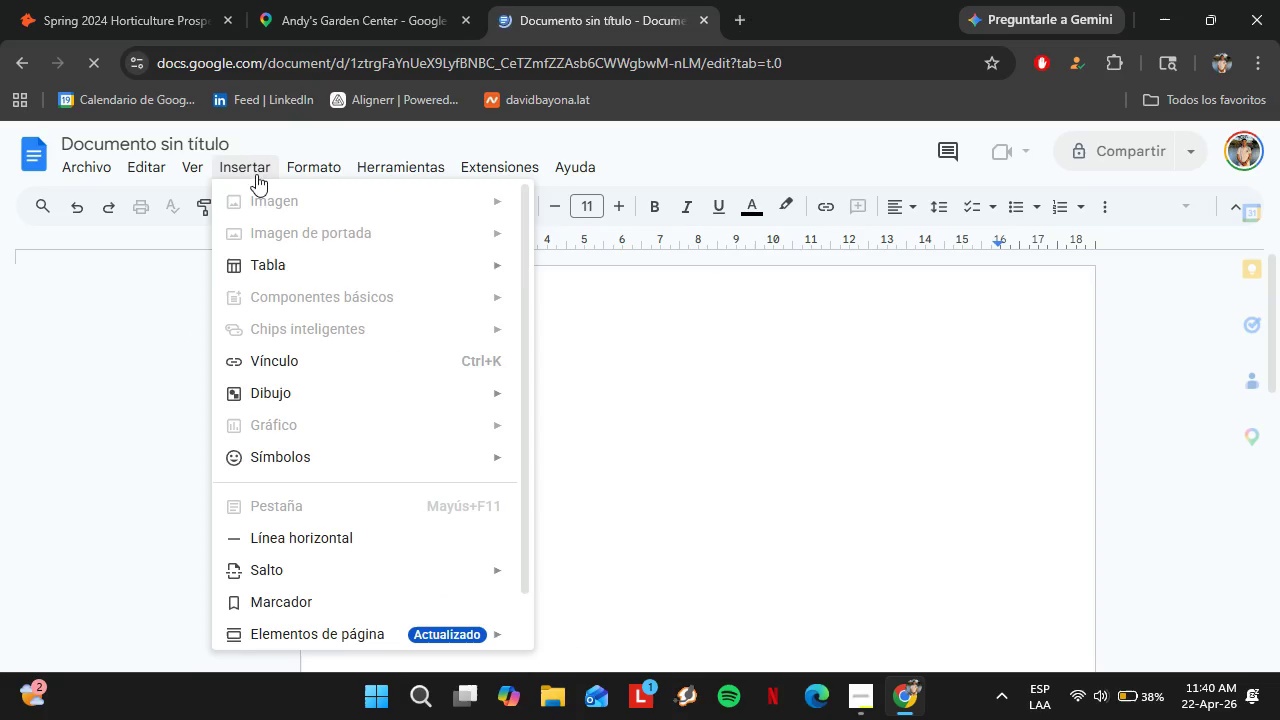 
mouse_move([368, 369])
 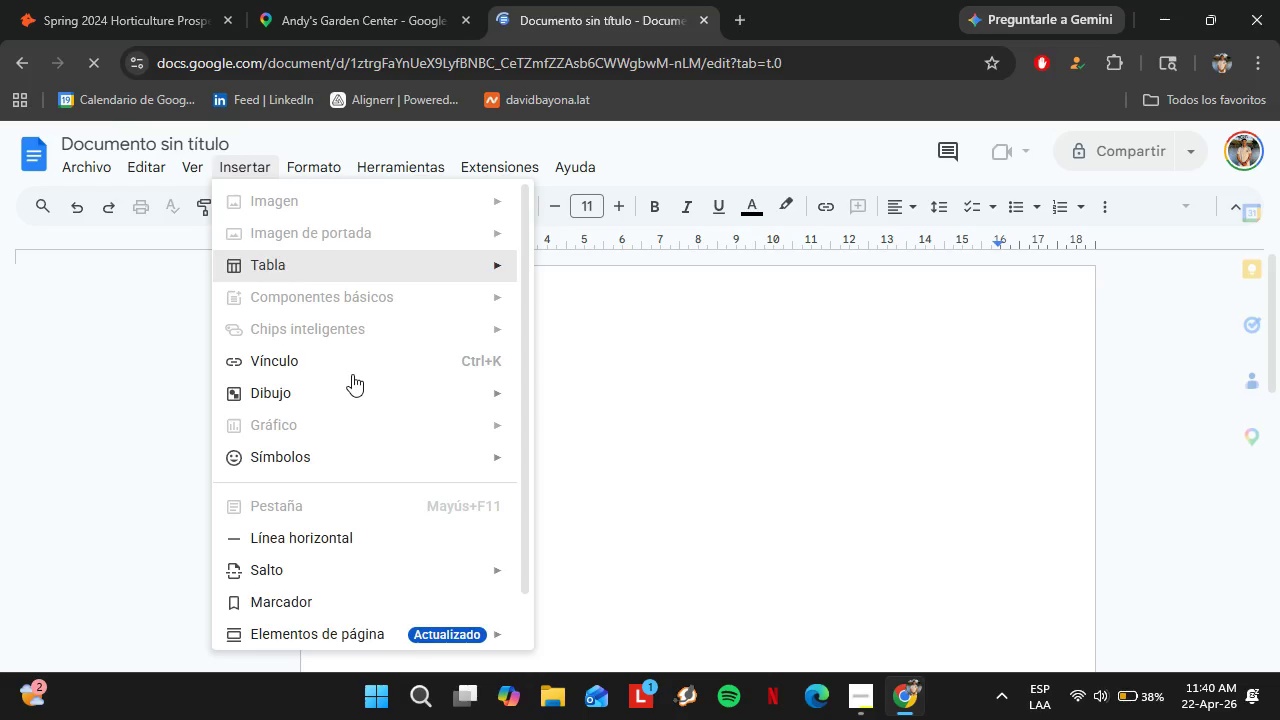 
left_click([870, 715])